 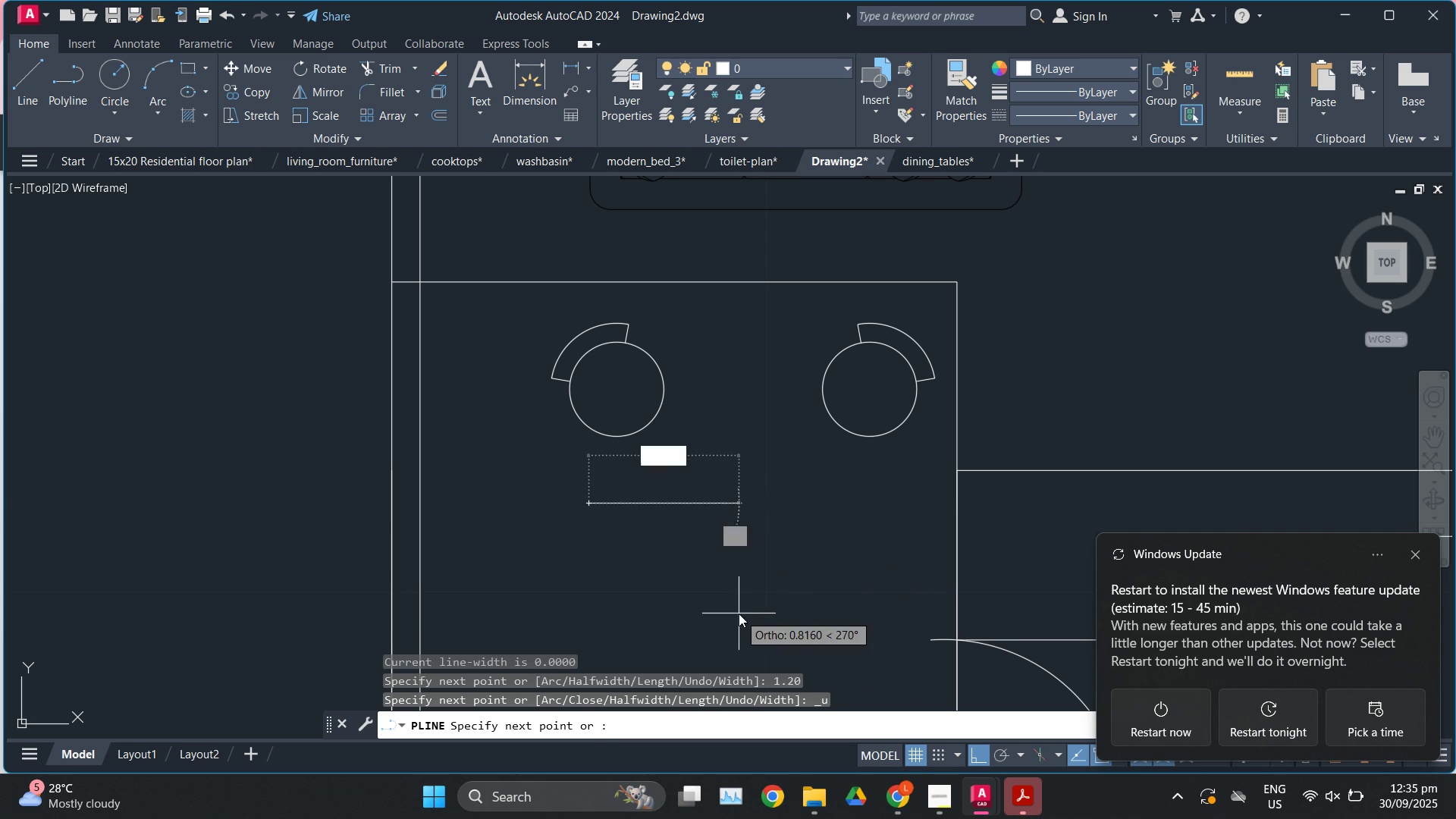 
key(Numpad0)
 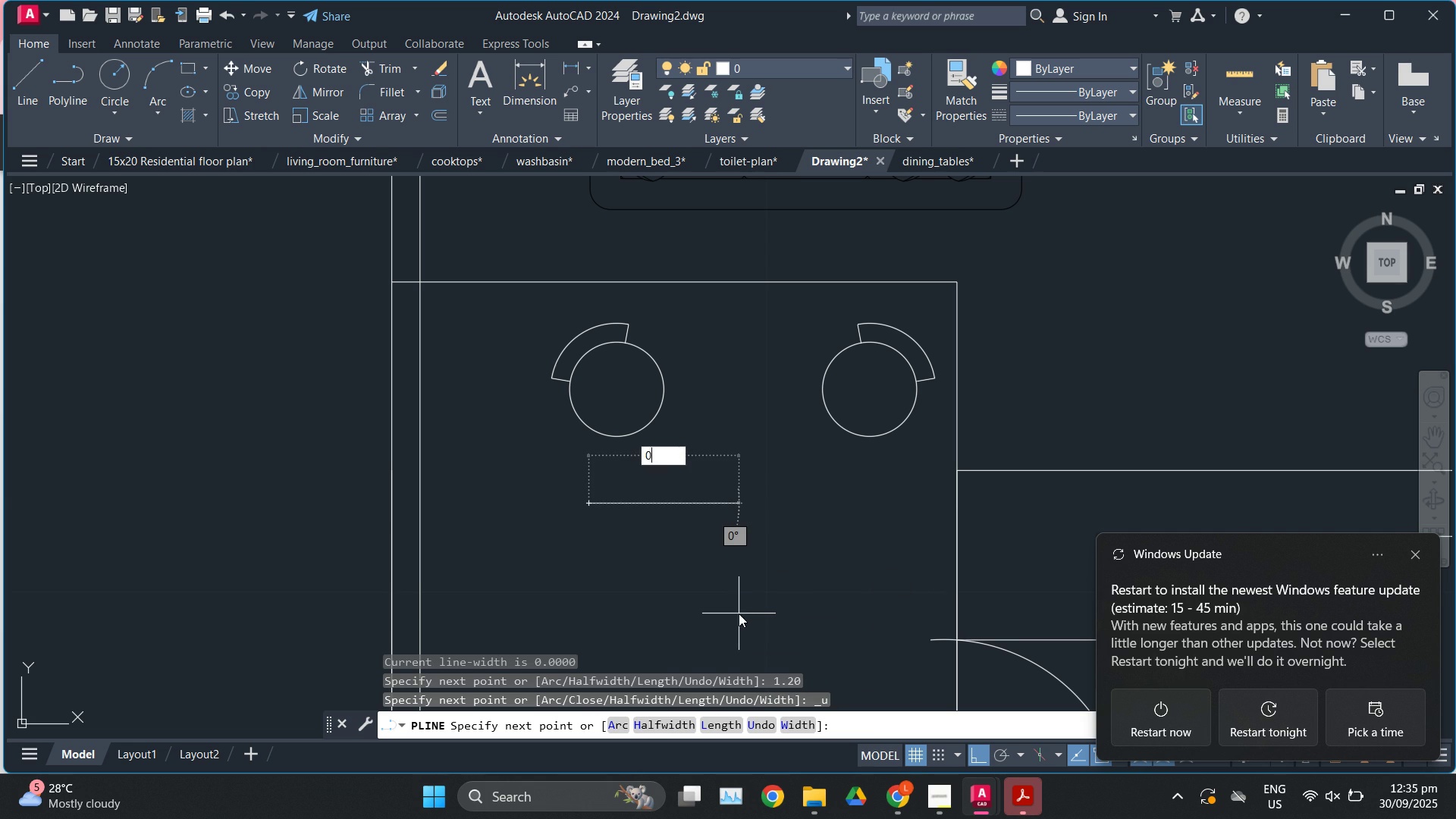 
key(NumpadDecimal)
 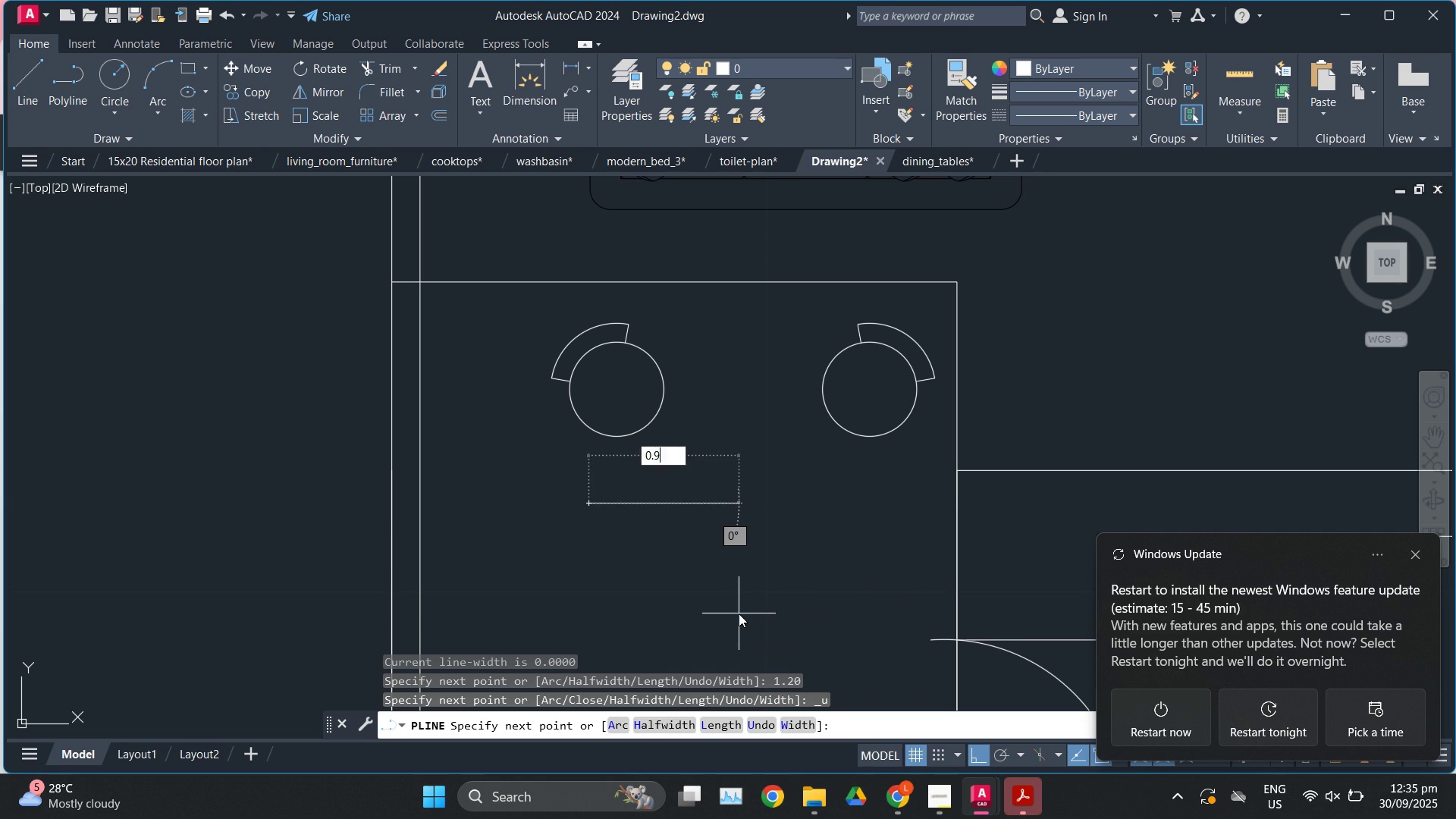 
key(Numpad9)
 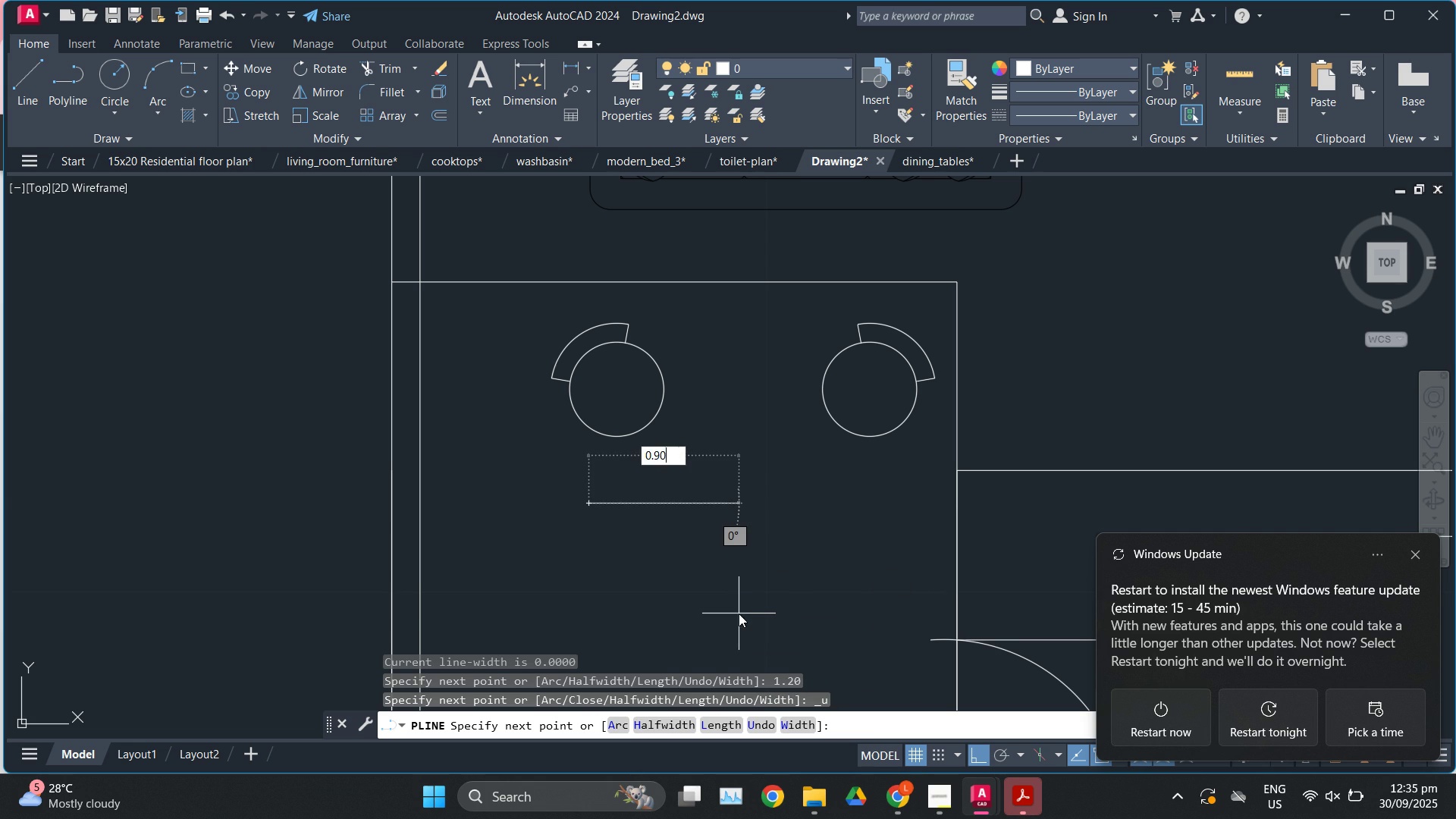 
key(Numpad0)
 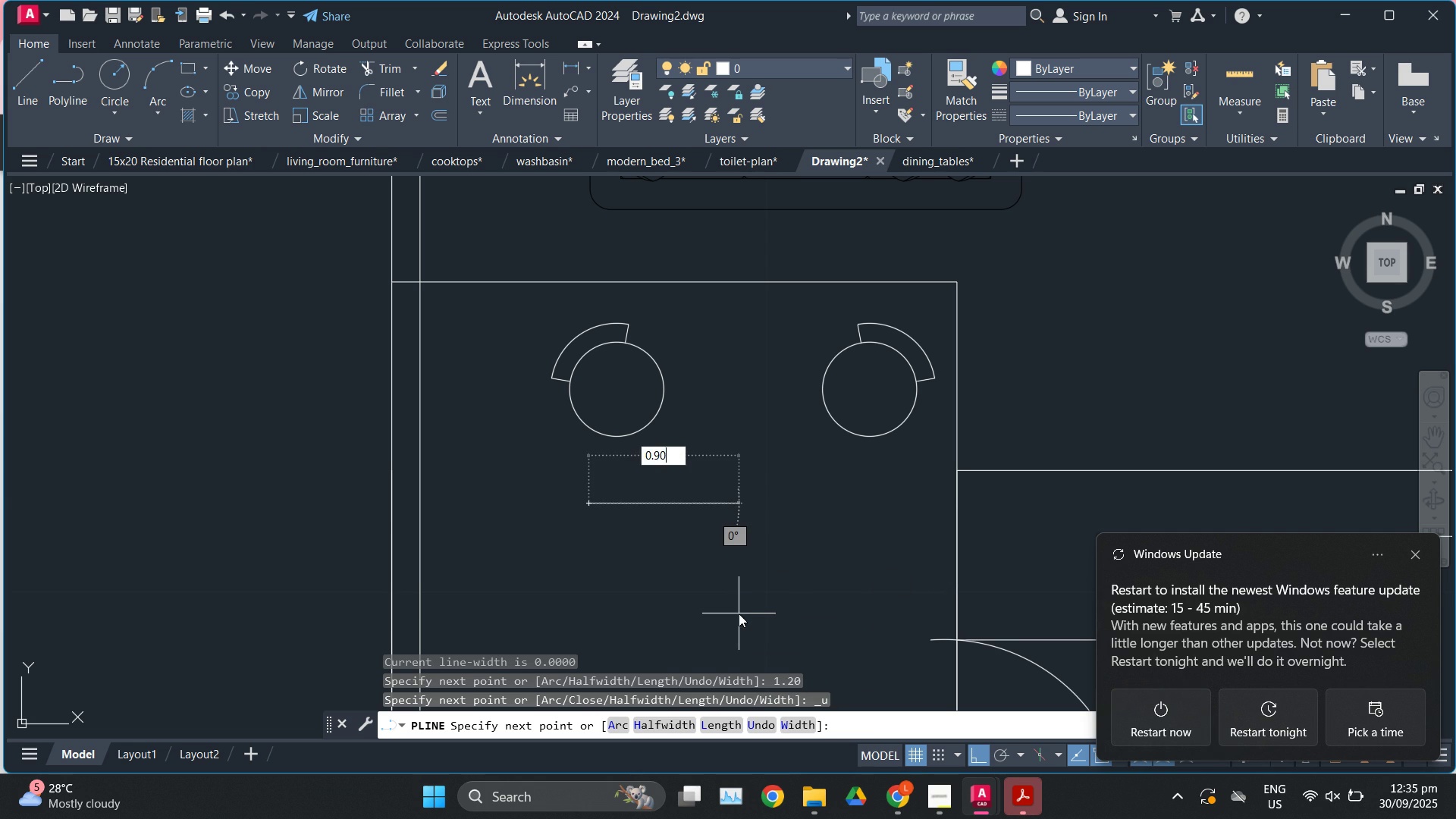 
key(Enter)
 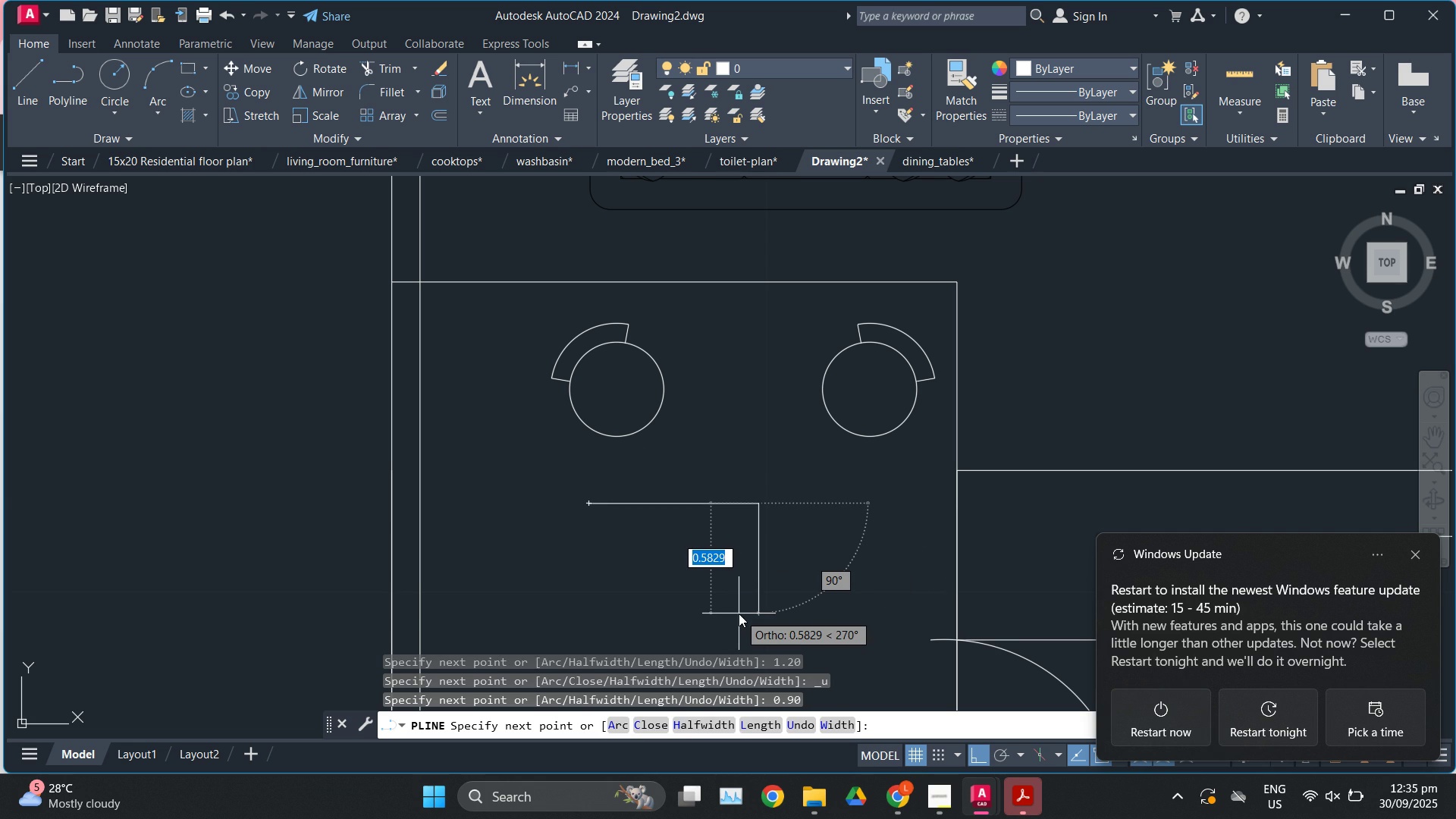 
key(Numpad0)
 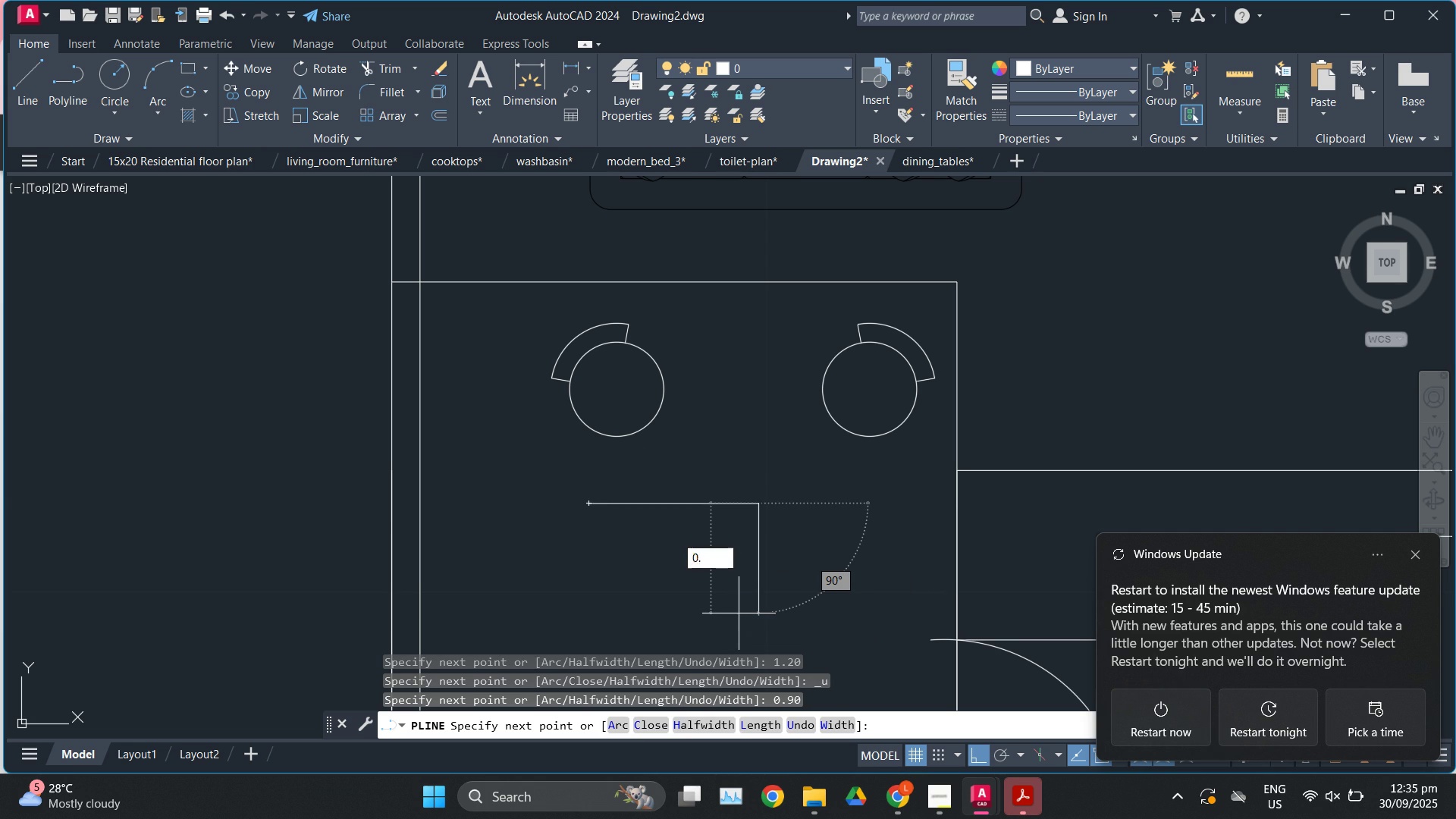 
key(NumpadDecimal)
 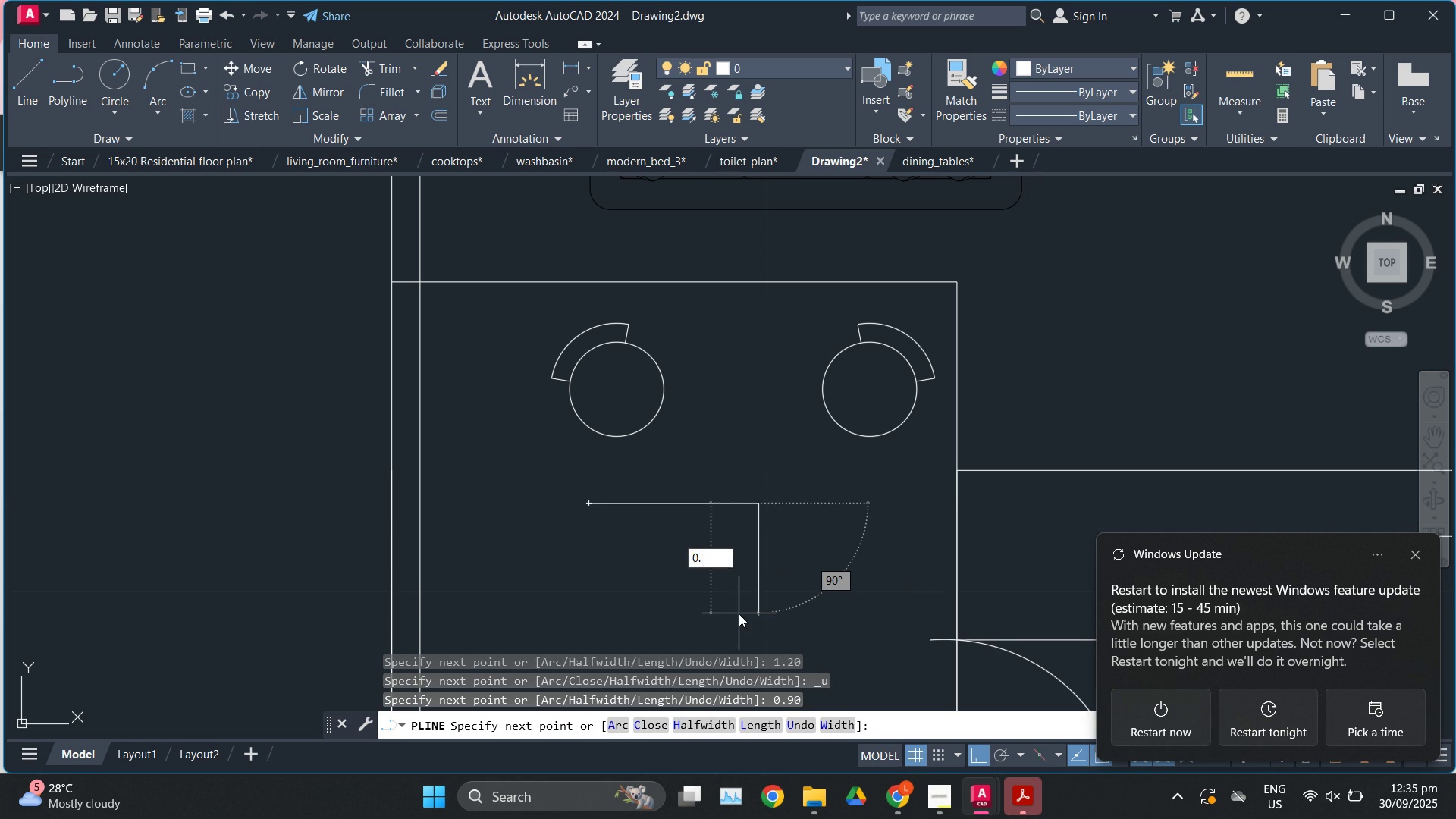 
key(Numpad6)
 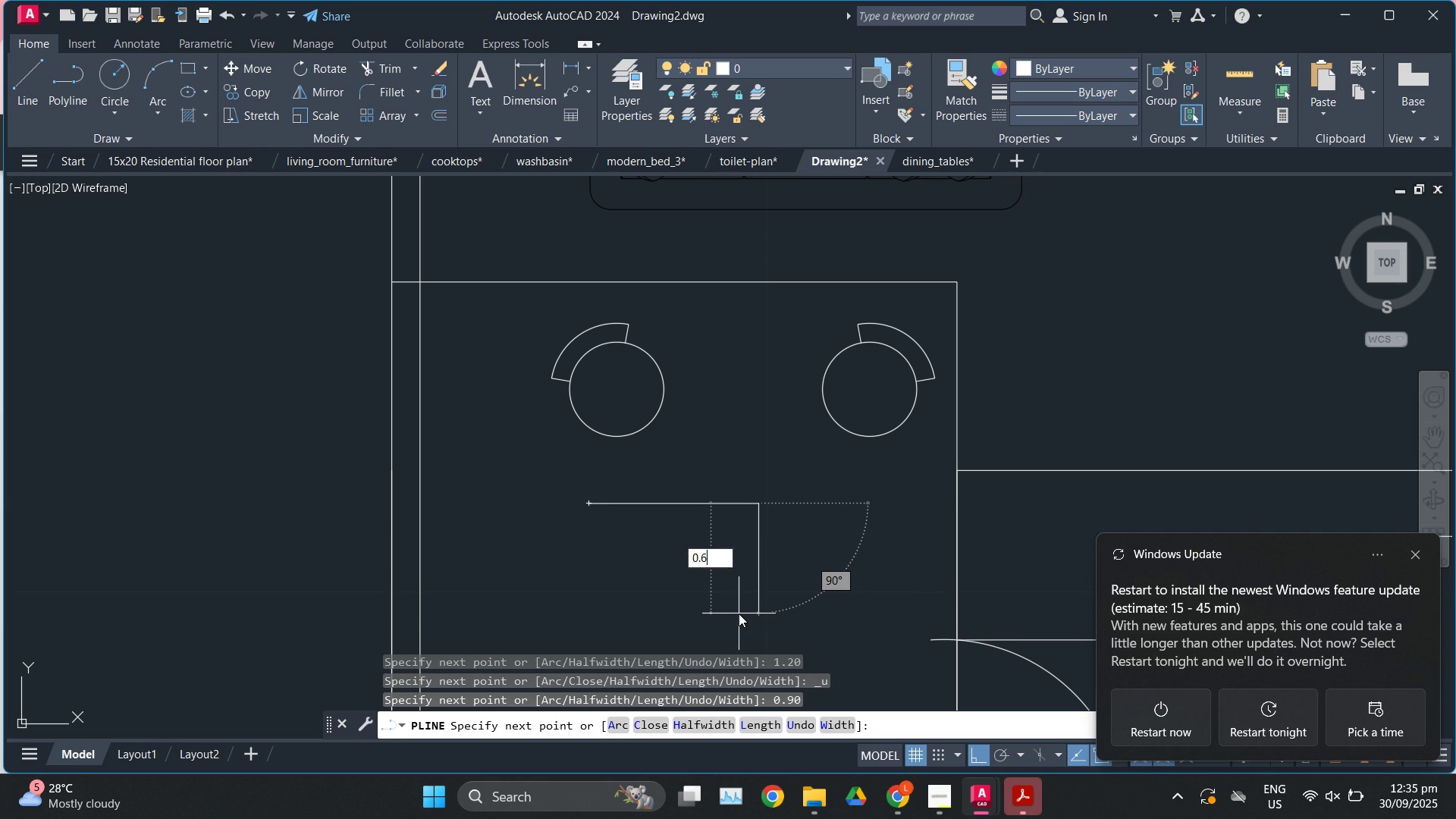 
key(Enter)
 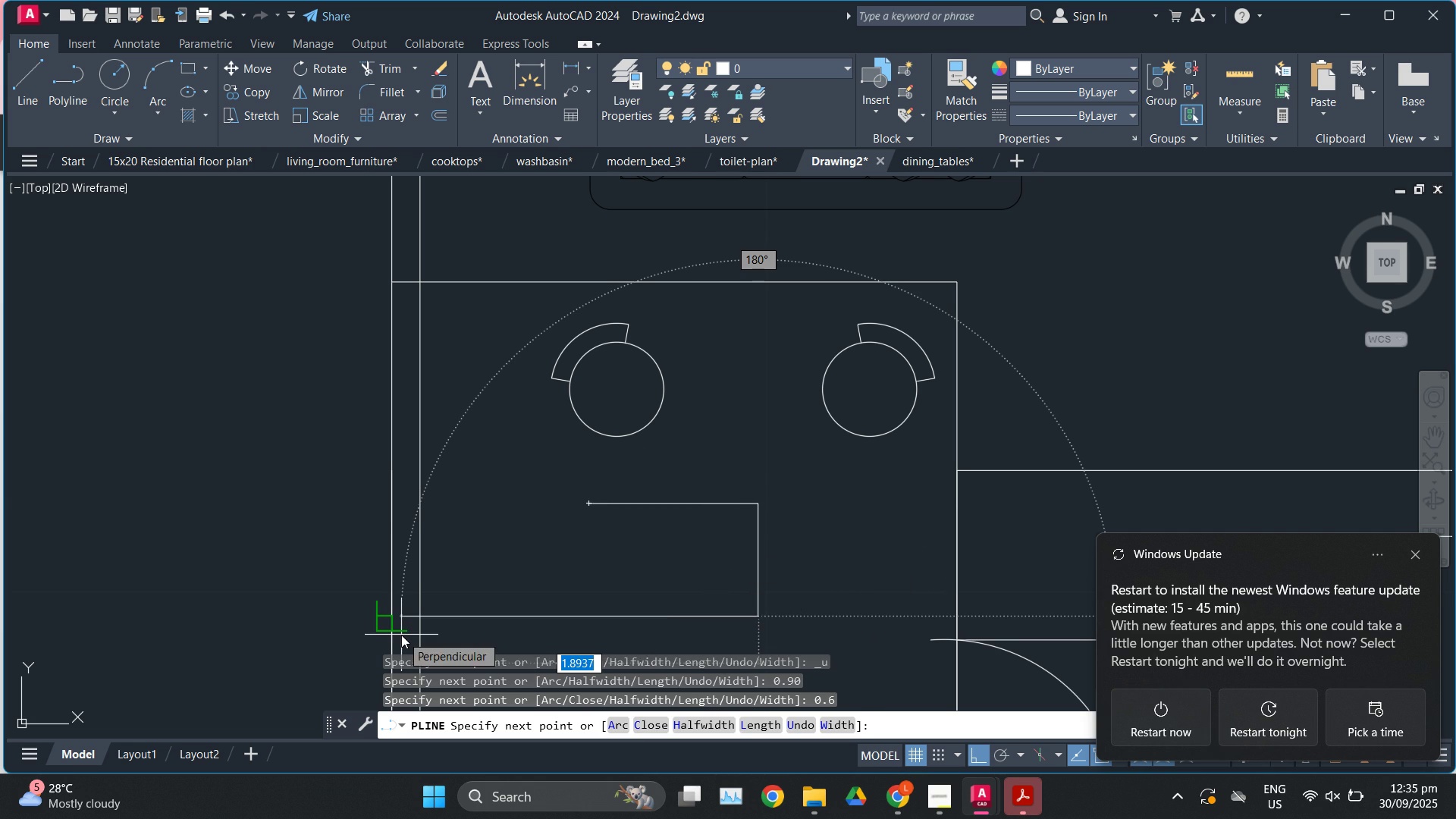 
key(Numpad0)
 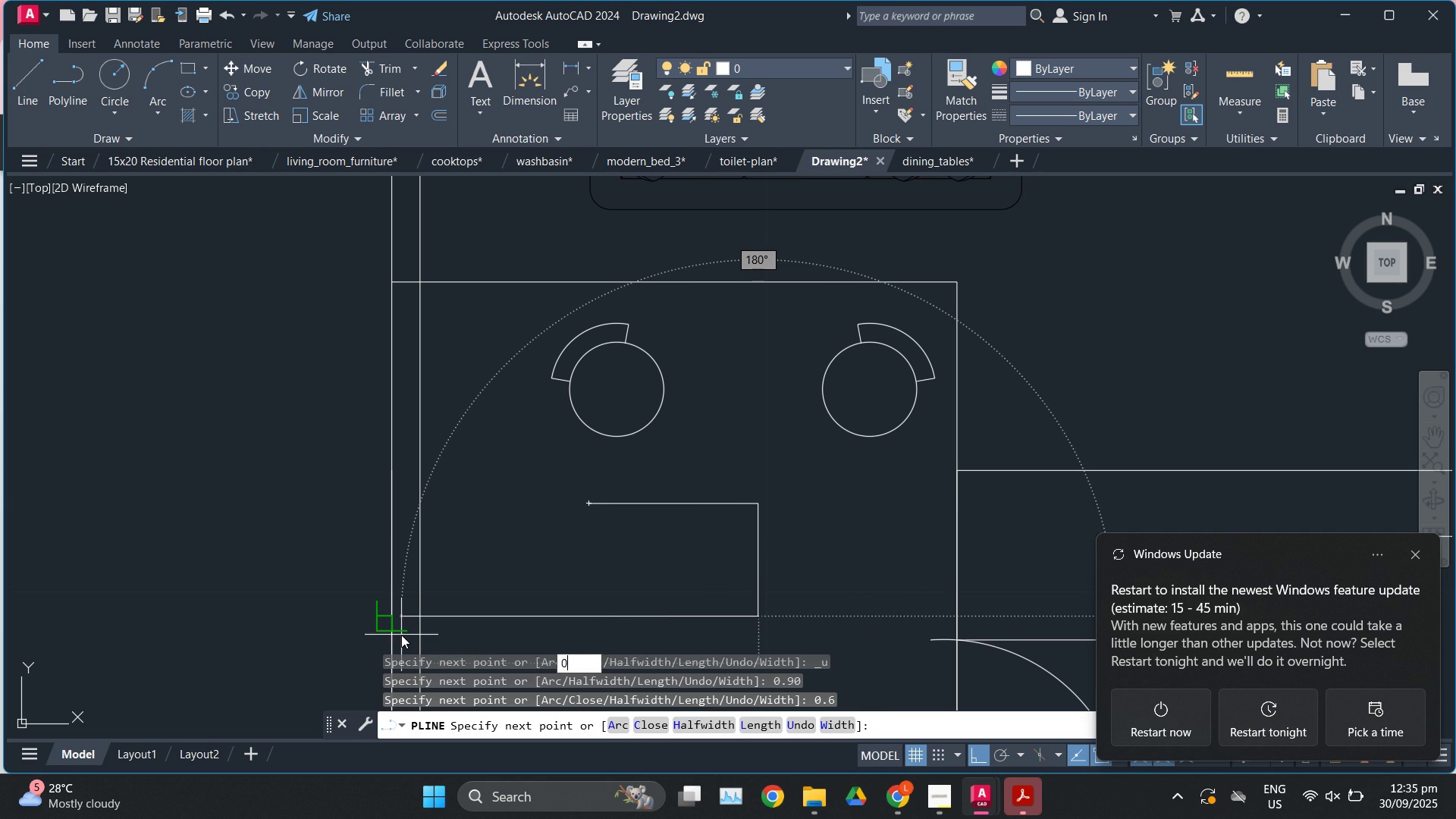 
key(Backspace)
 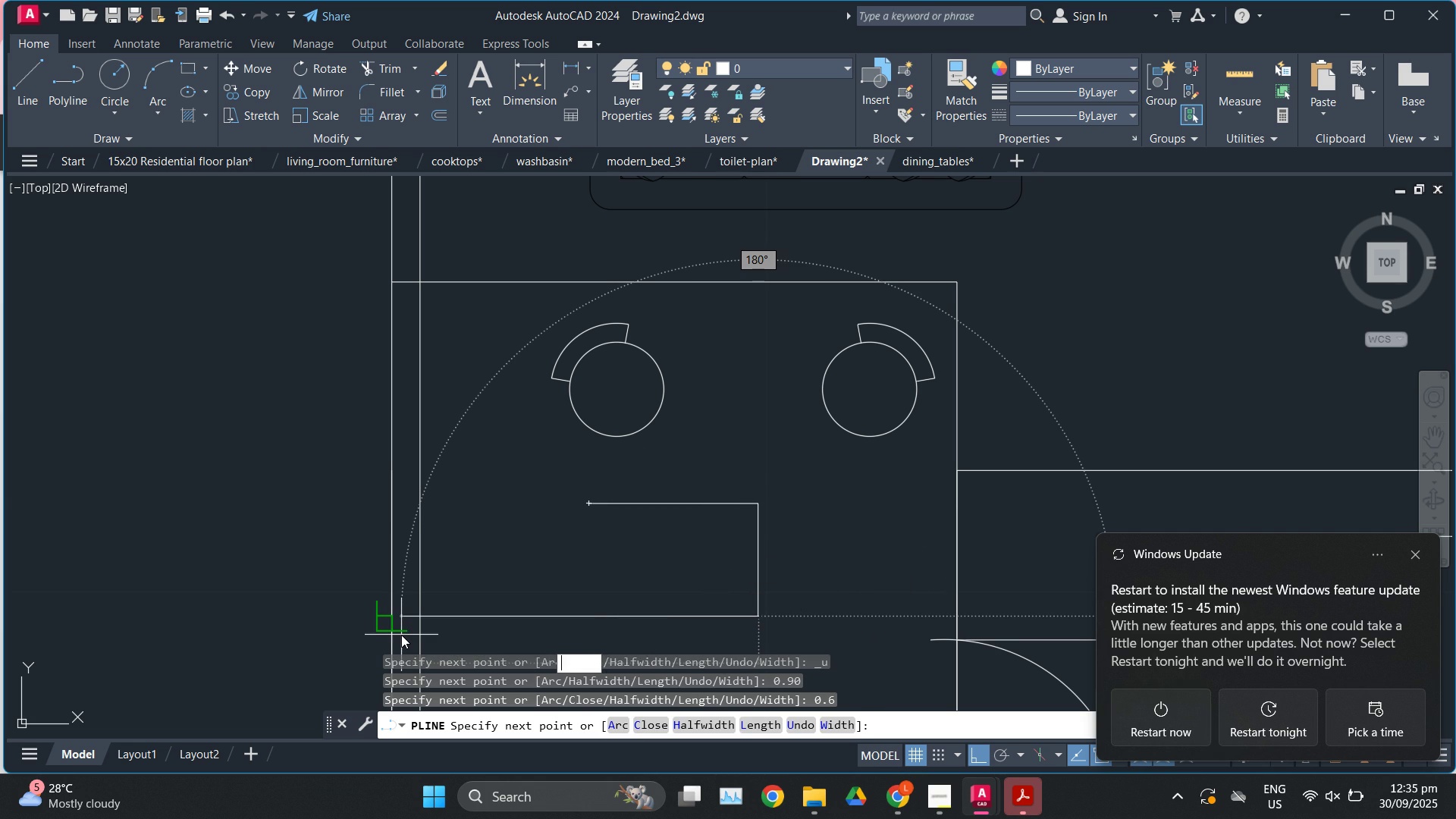 
key(Numpad1)
 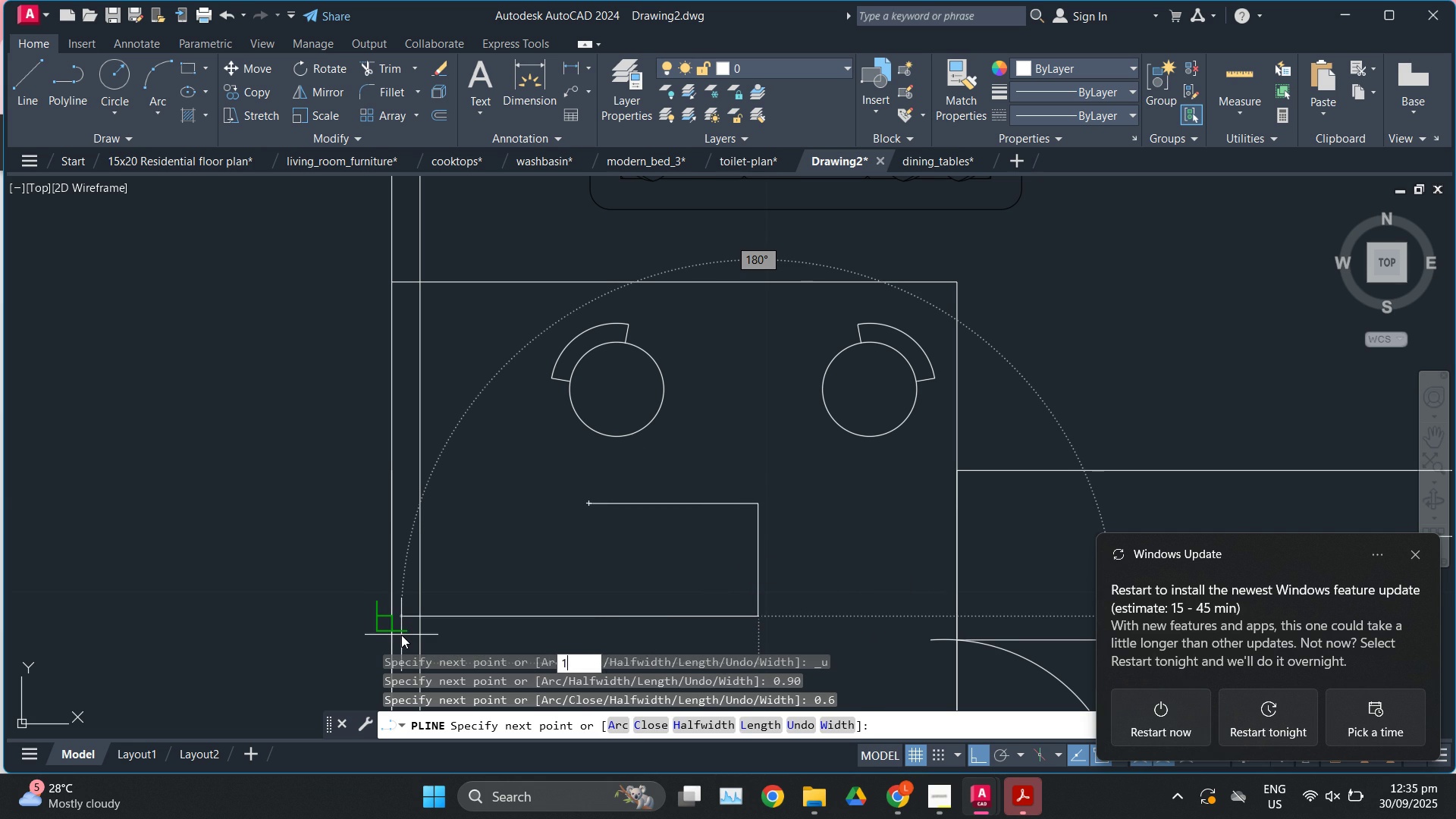 
key(Enter)